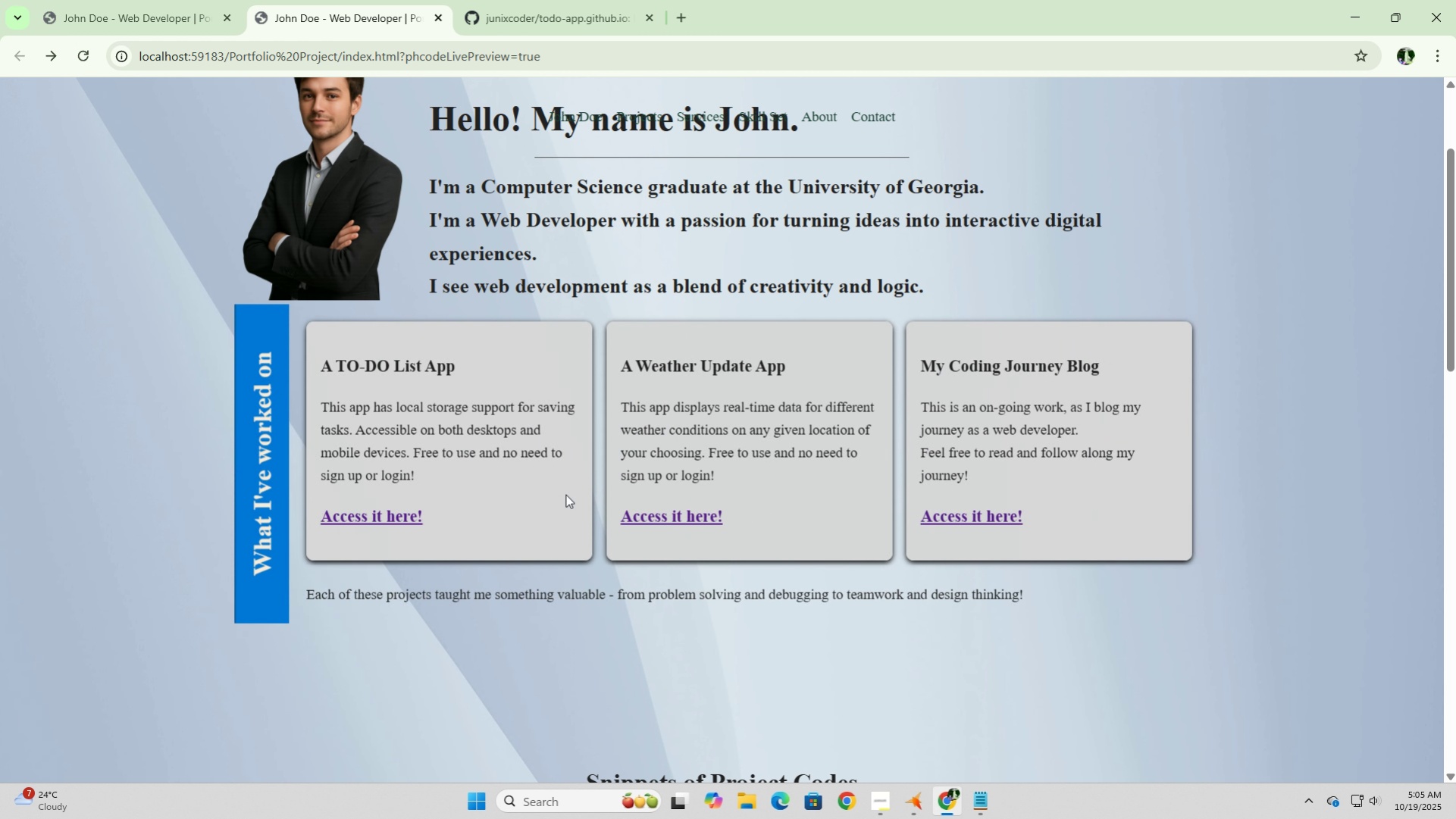 
scroll: coordinate [572, 503], scroll_direction: down, amount: 3.0
 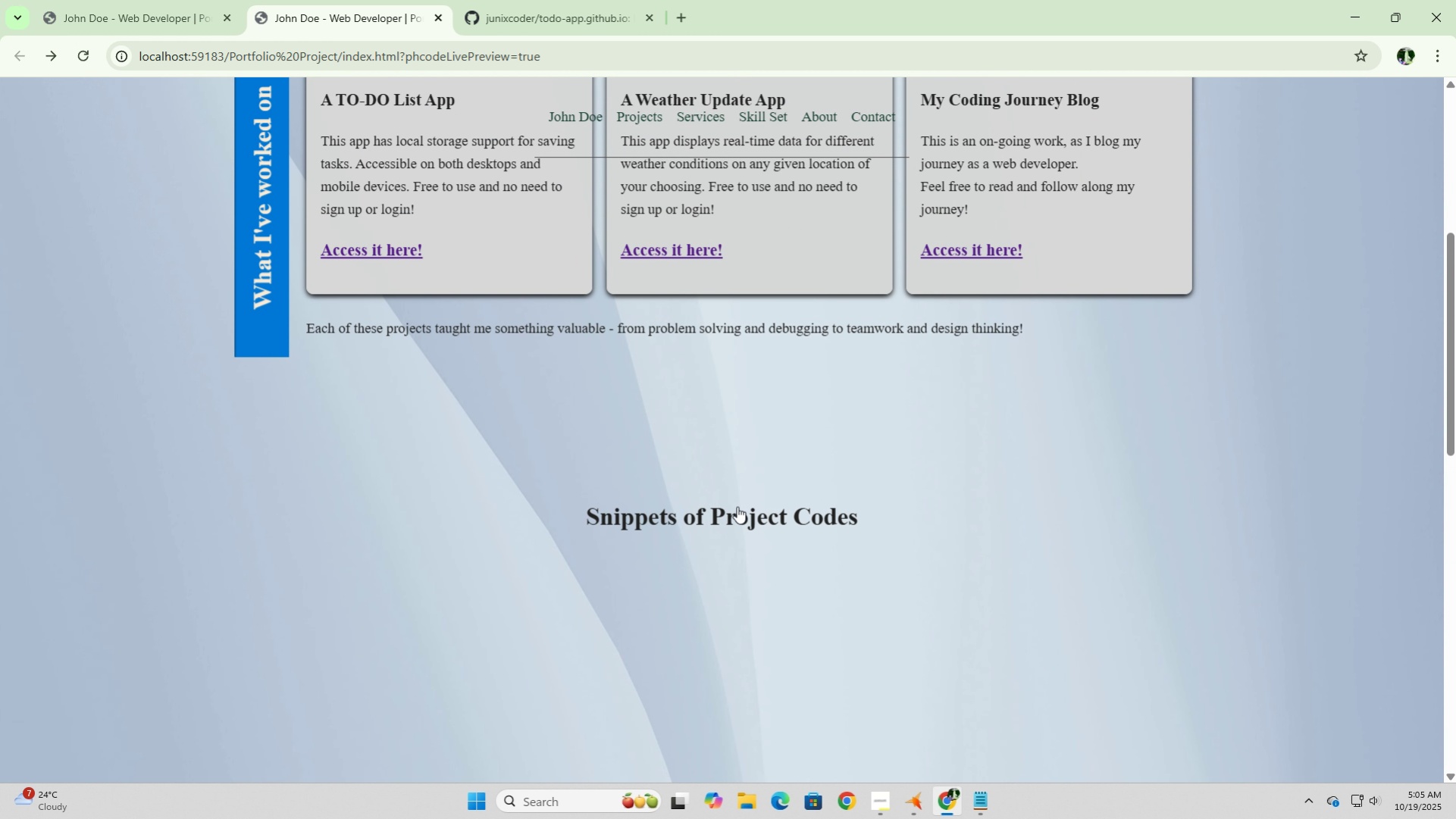 
left_click([737, 506])
 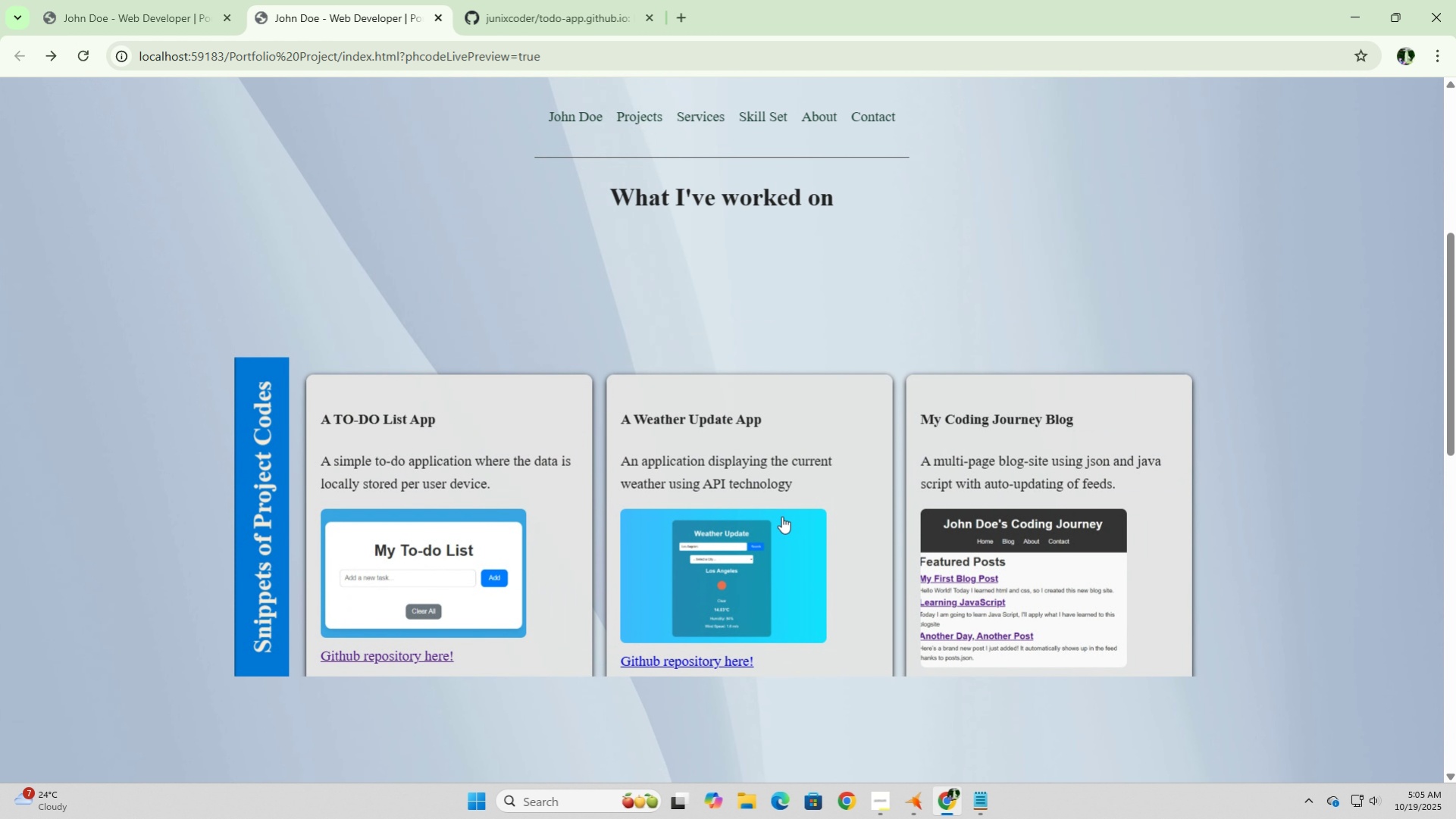 
scroll: coordinate [1010, 538], scroll_direction: down, amount: 2.0
 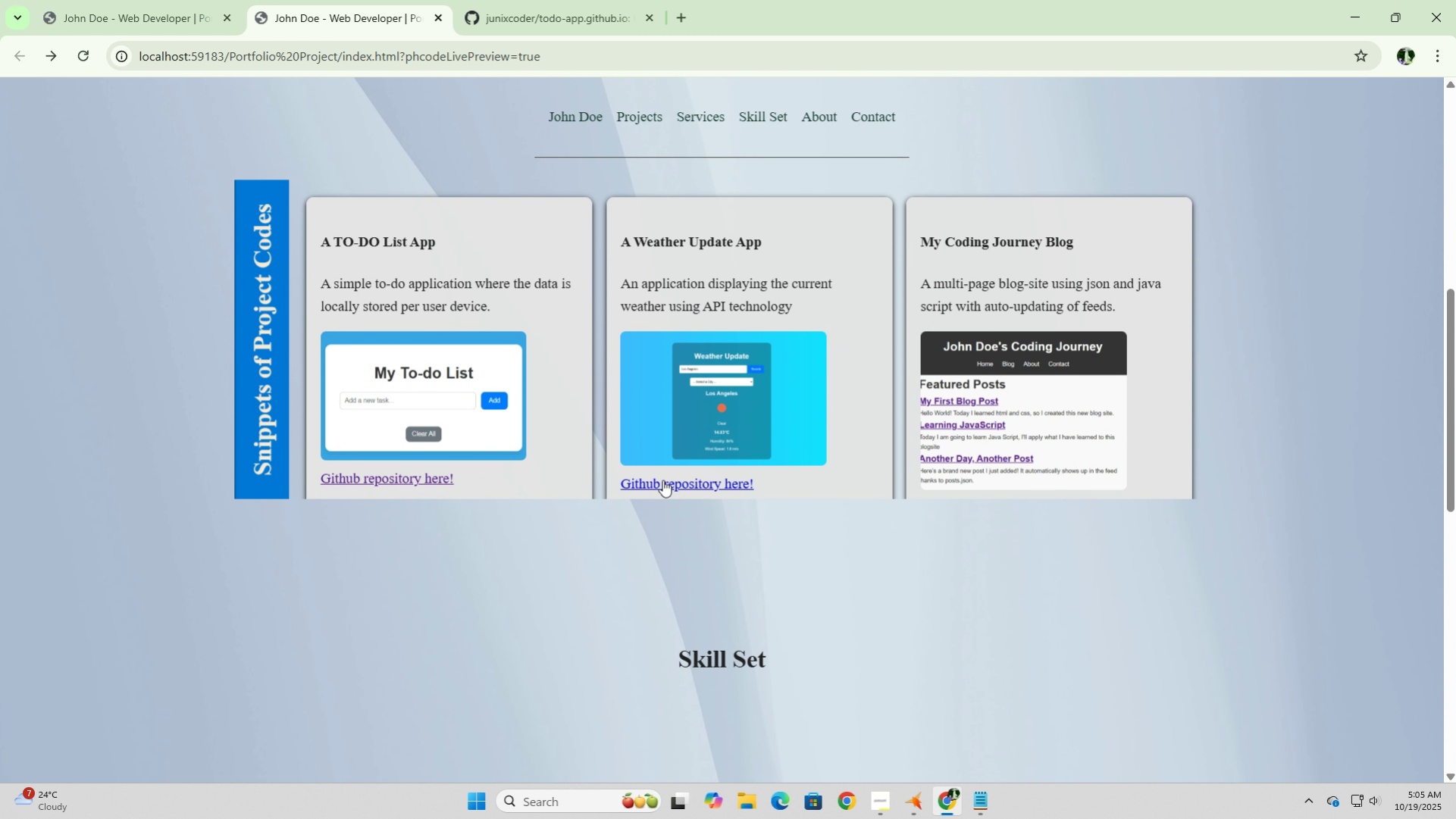 
left_click([662, 480])
 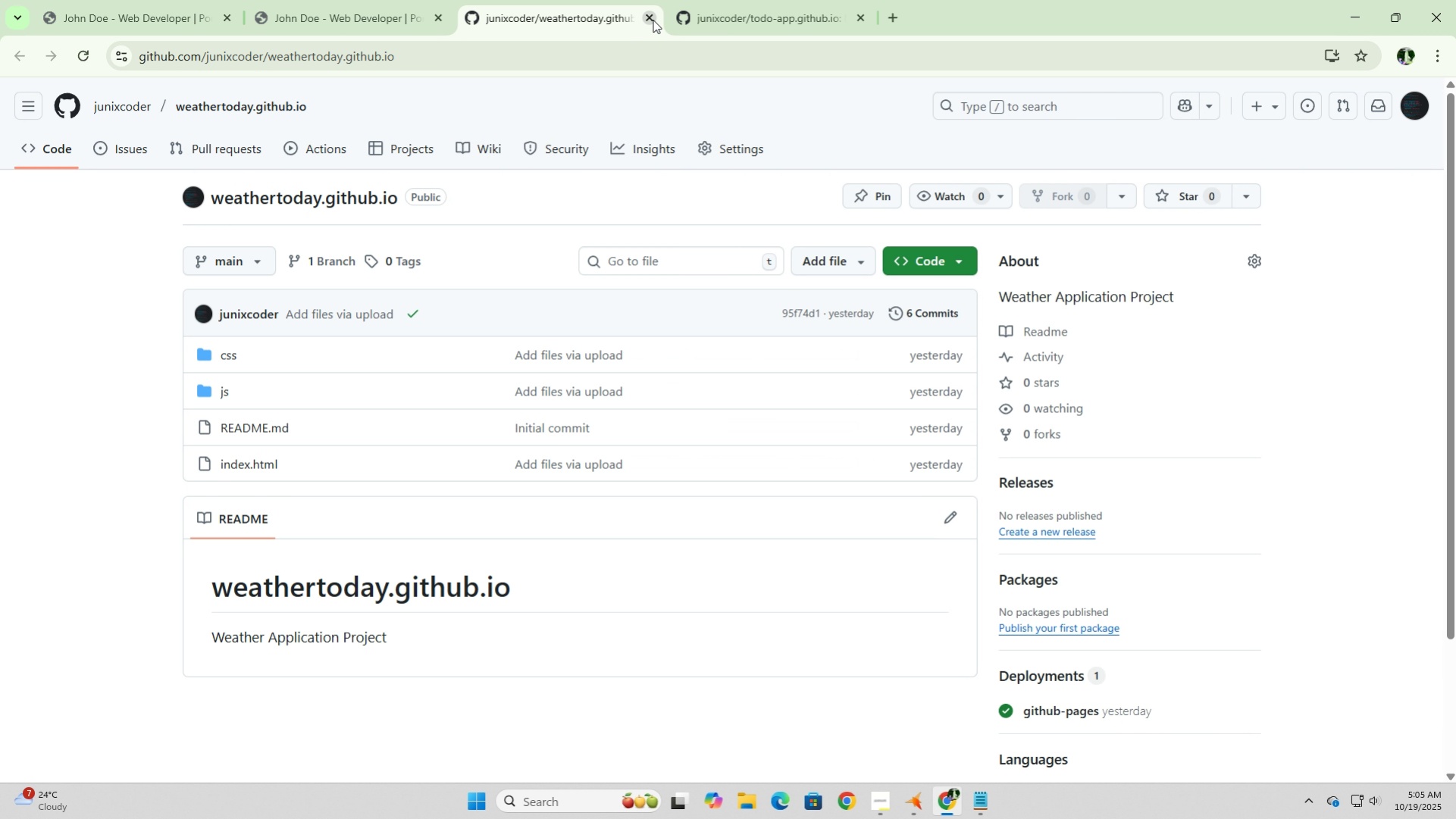 
left_click([653, 20])
 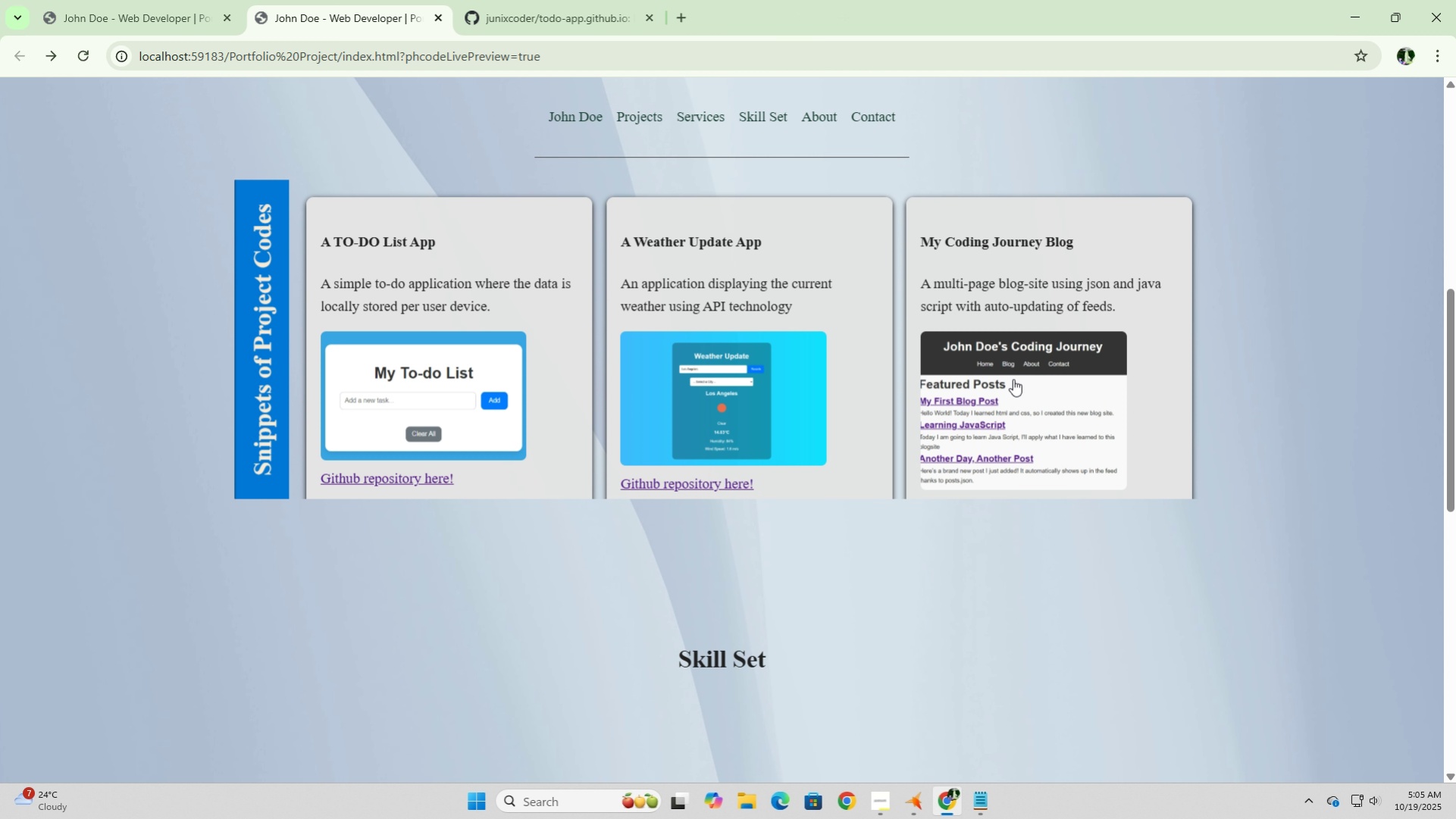 
left_click([744, 614])
 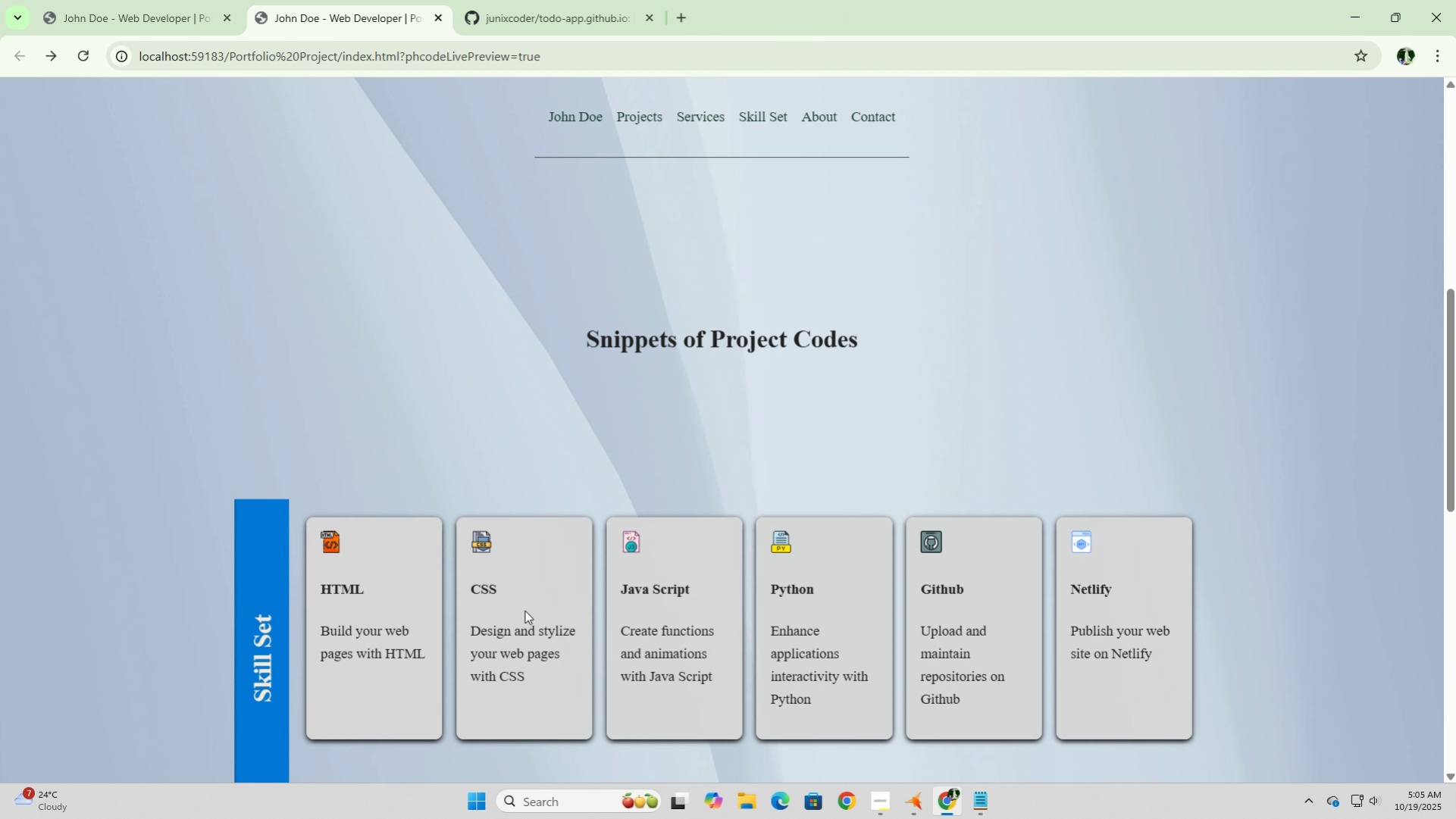 
scroll: coordinate [524, 610], scroll_direction: down, amount: 2.0
 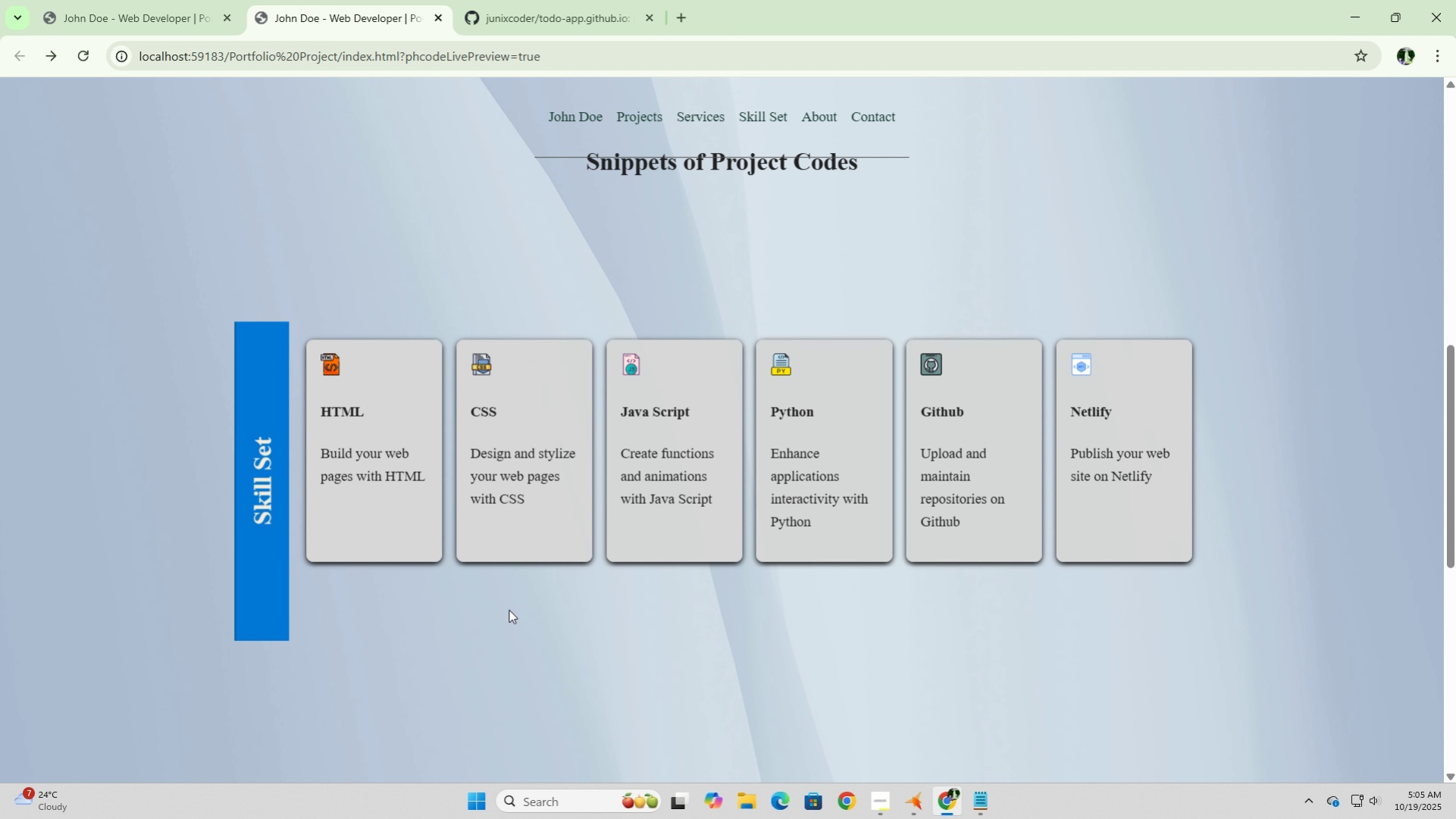 
wait(21.15)
 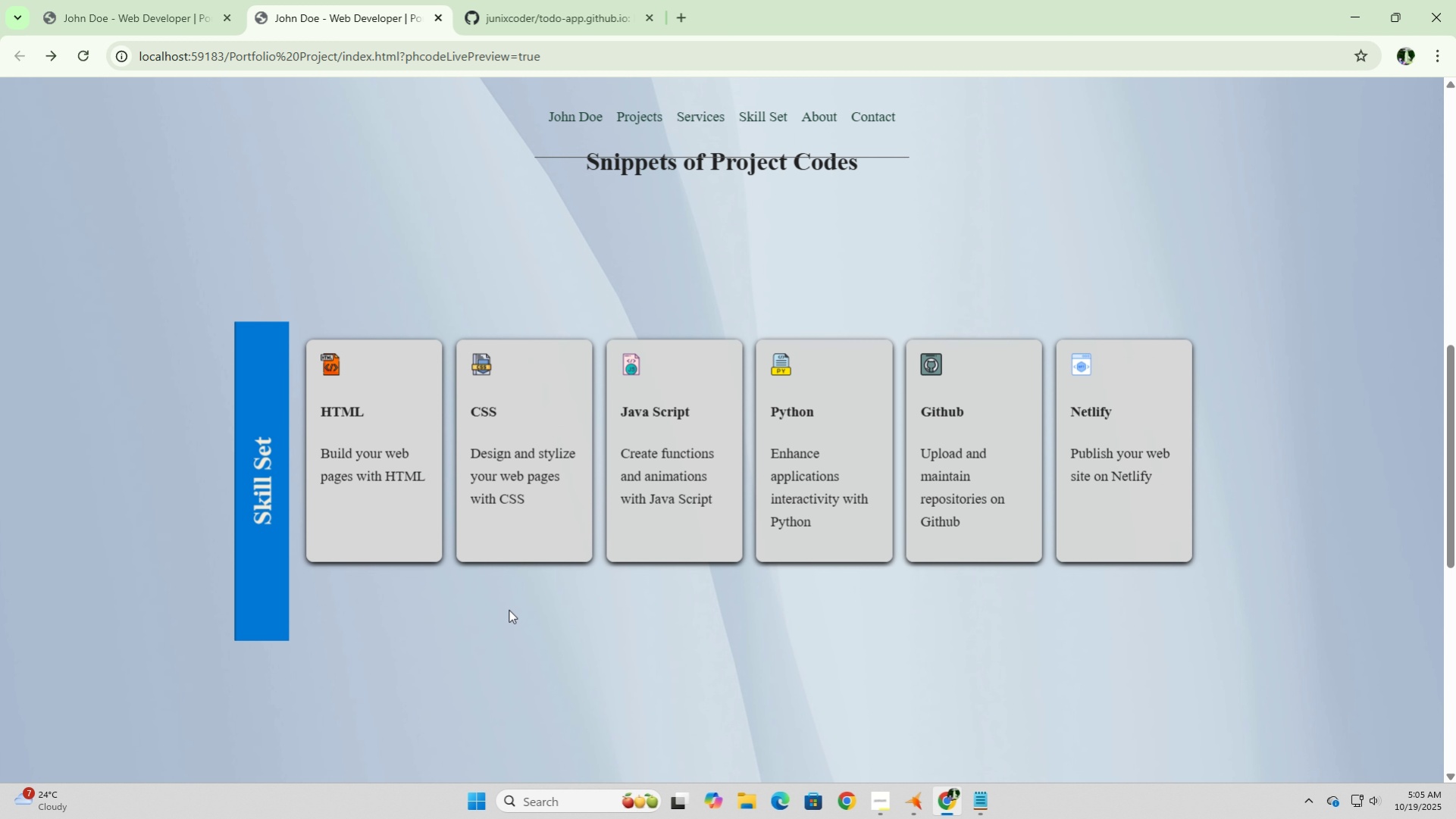 
left_click([916, 805])
 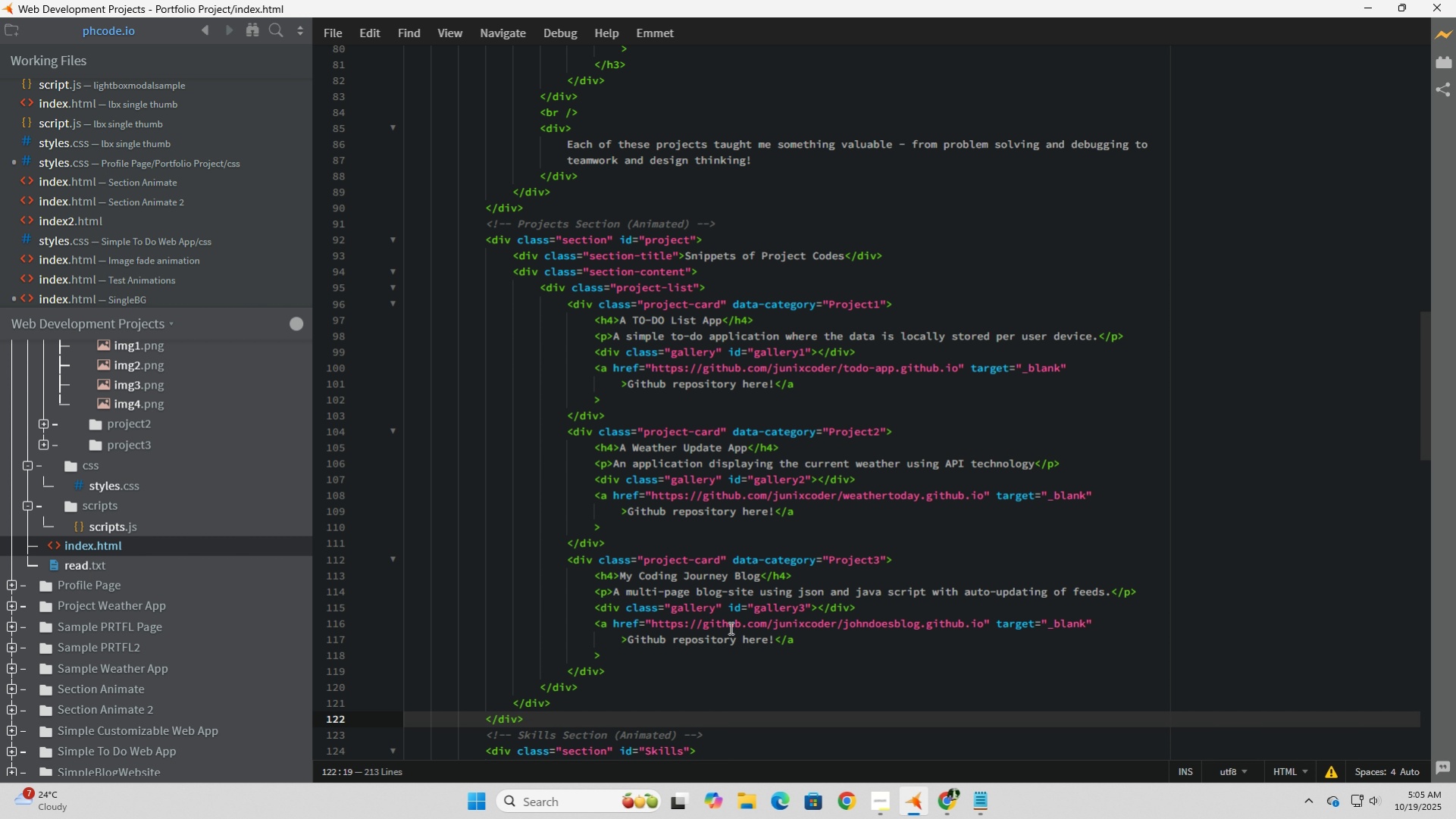 
scroll: coordinate [729, 627], scroll_direction: down, amount: 11.0
 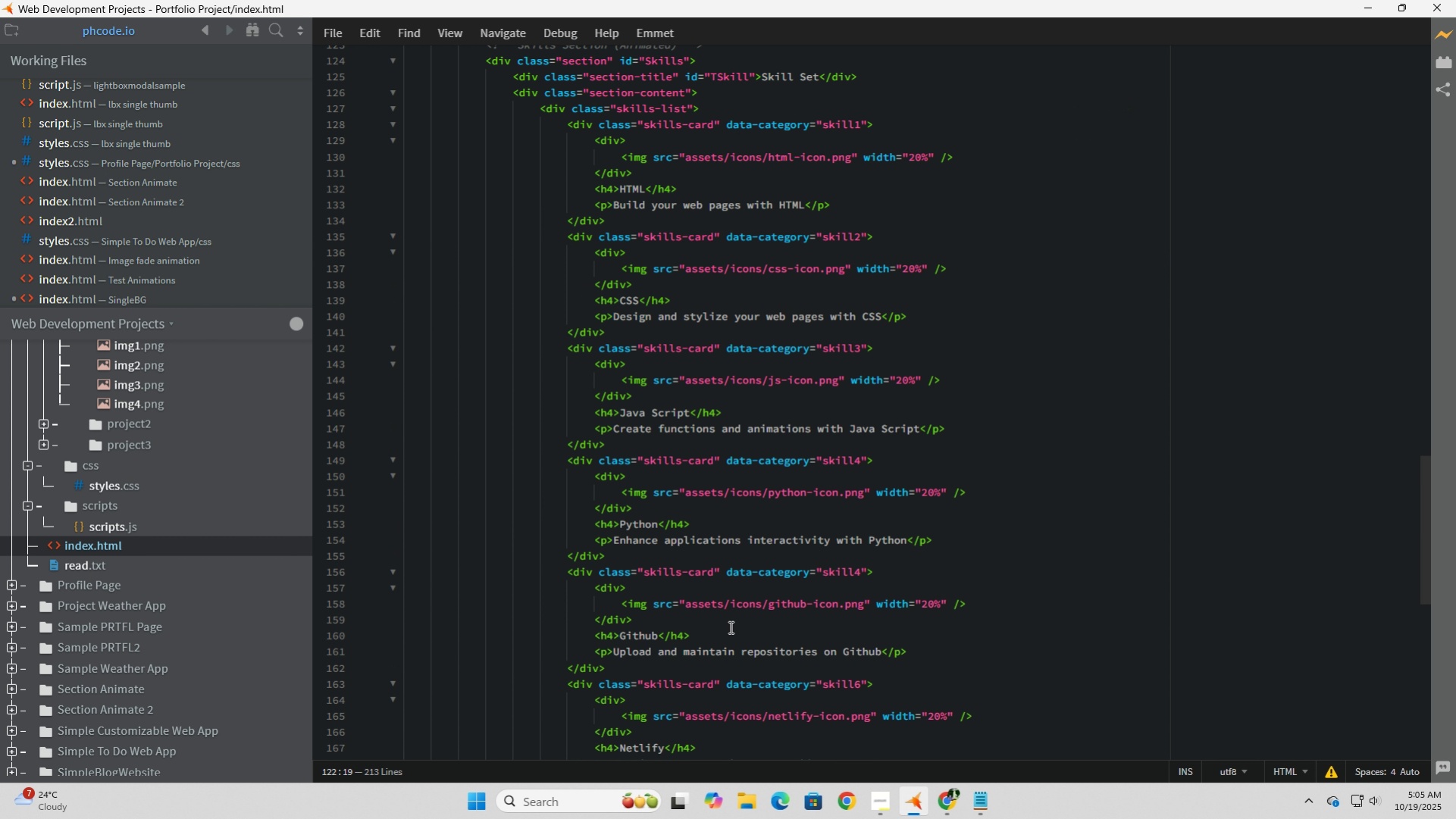 
scroll: coordinate [729, 627], scroll_direction: up, amount: 21.0
 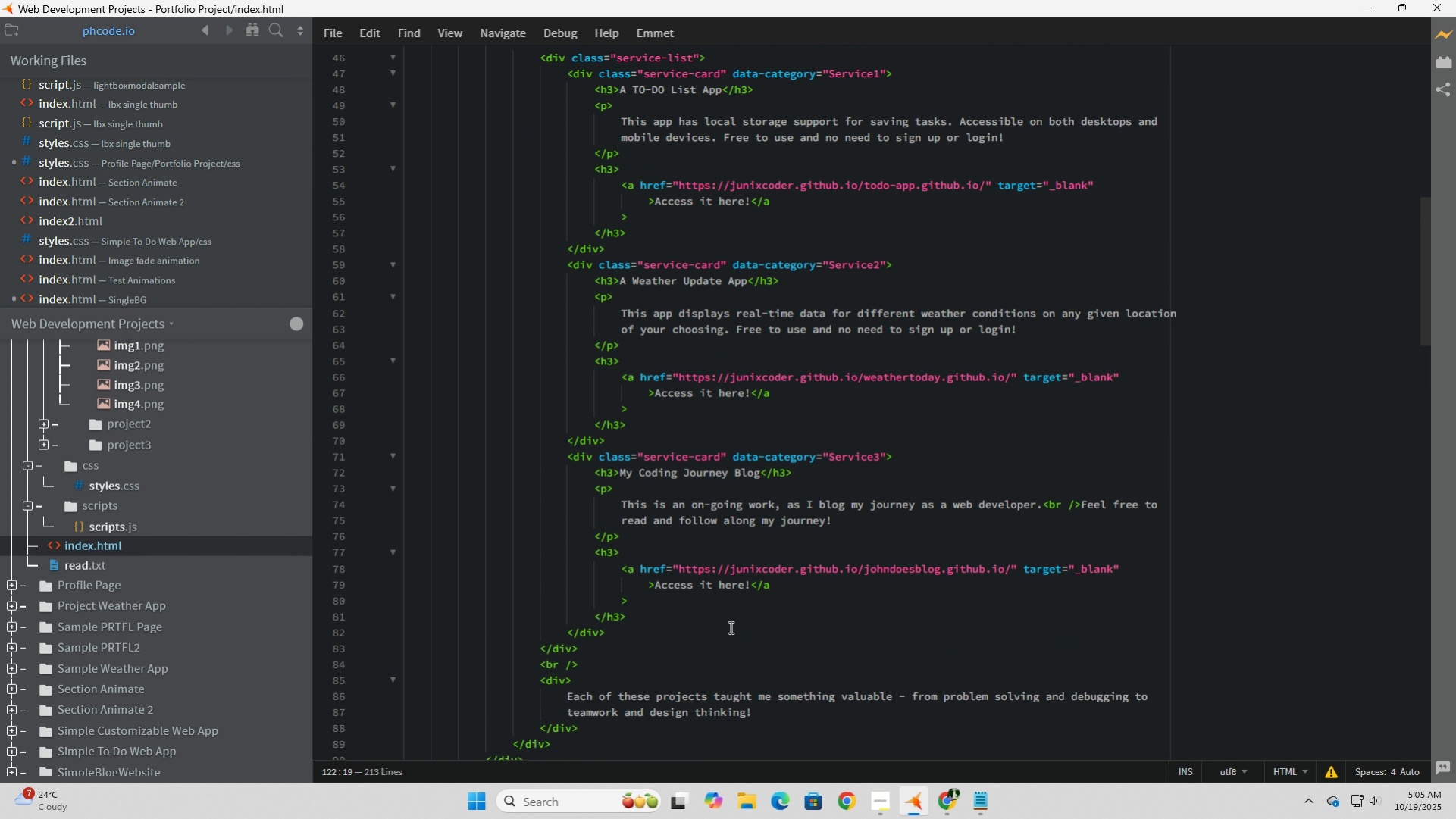 
scroll: coordinate [729, 627], scroll_direction: down, amount: 15.0
 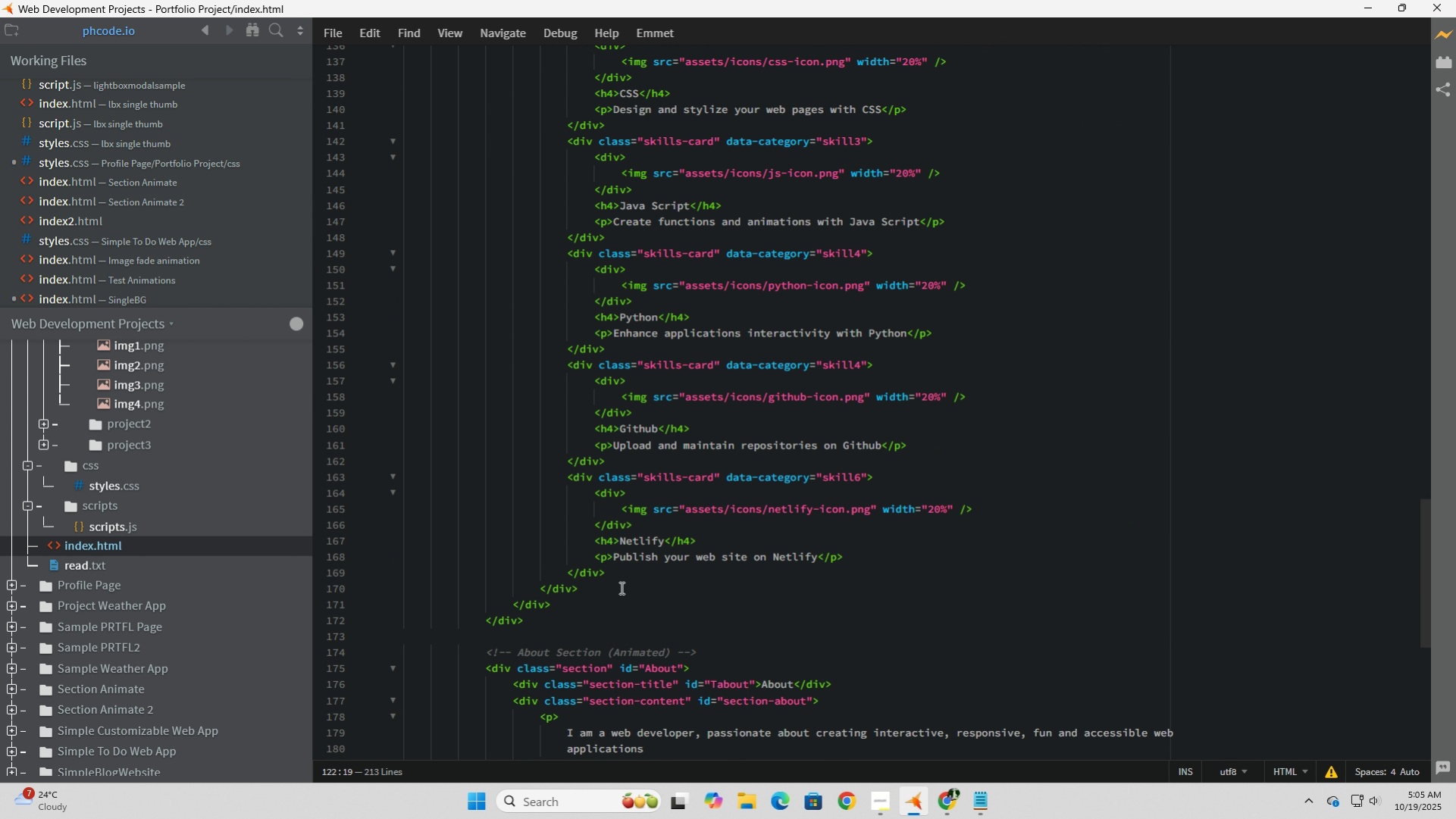 
wait(5.63)
 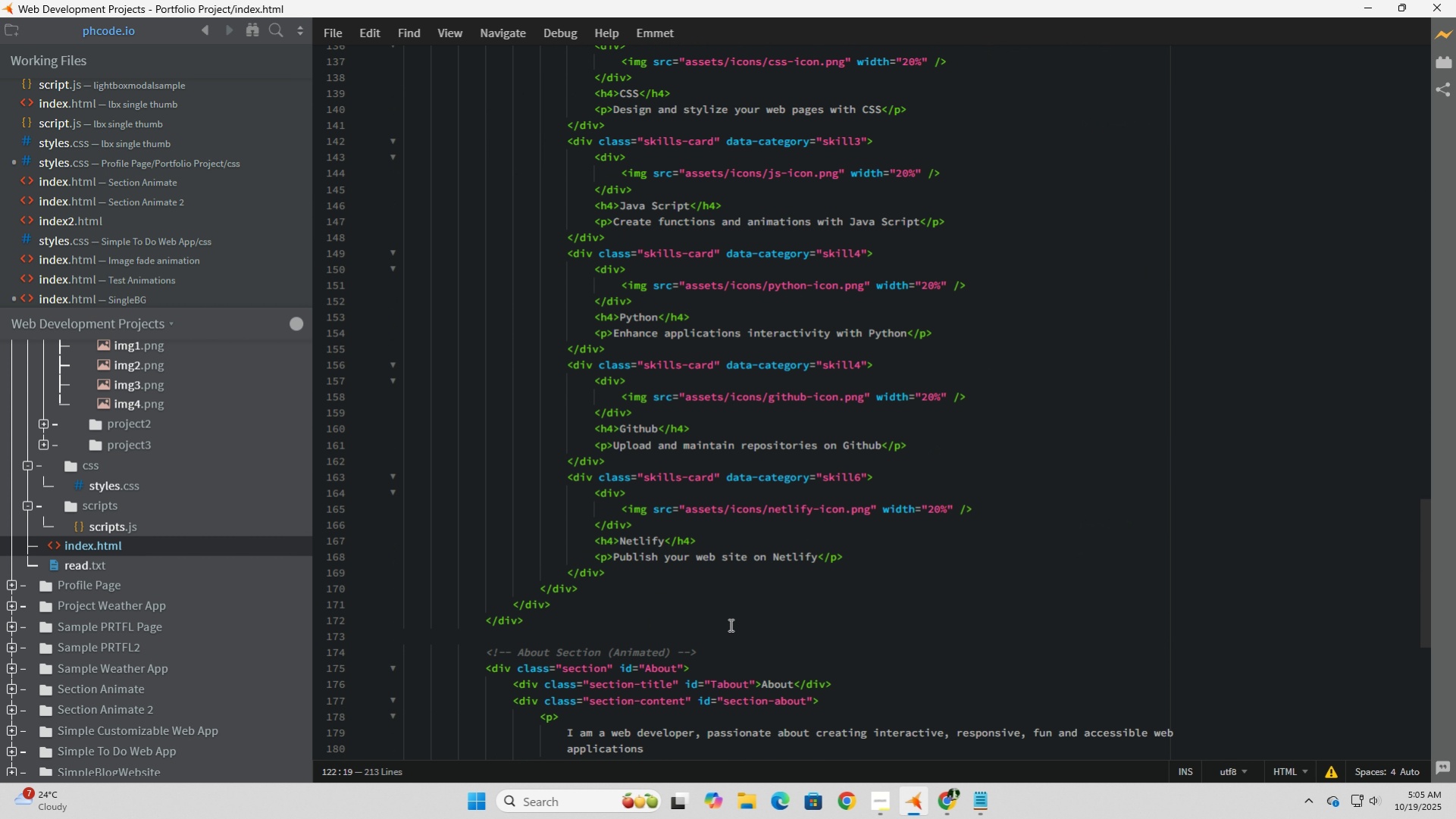 
left_click([620, 580])
 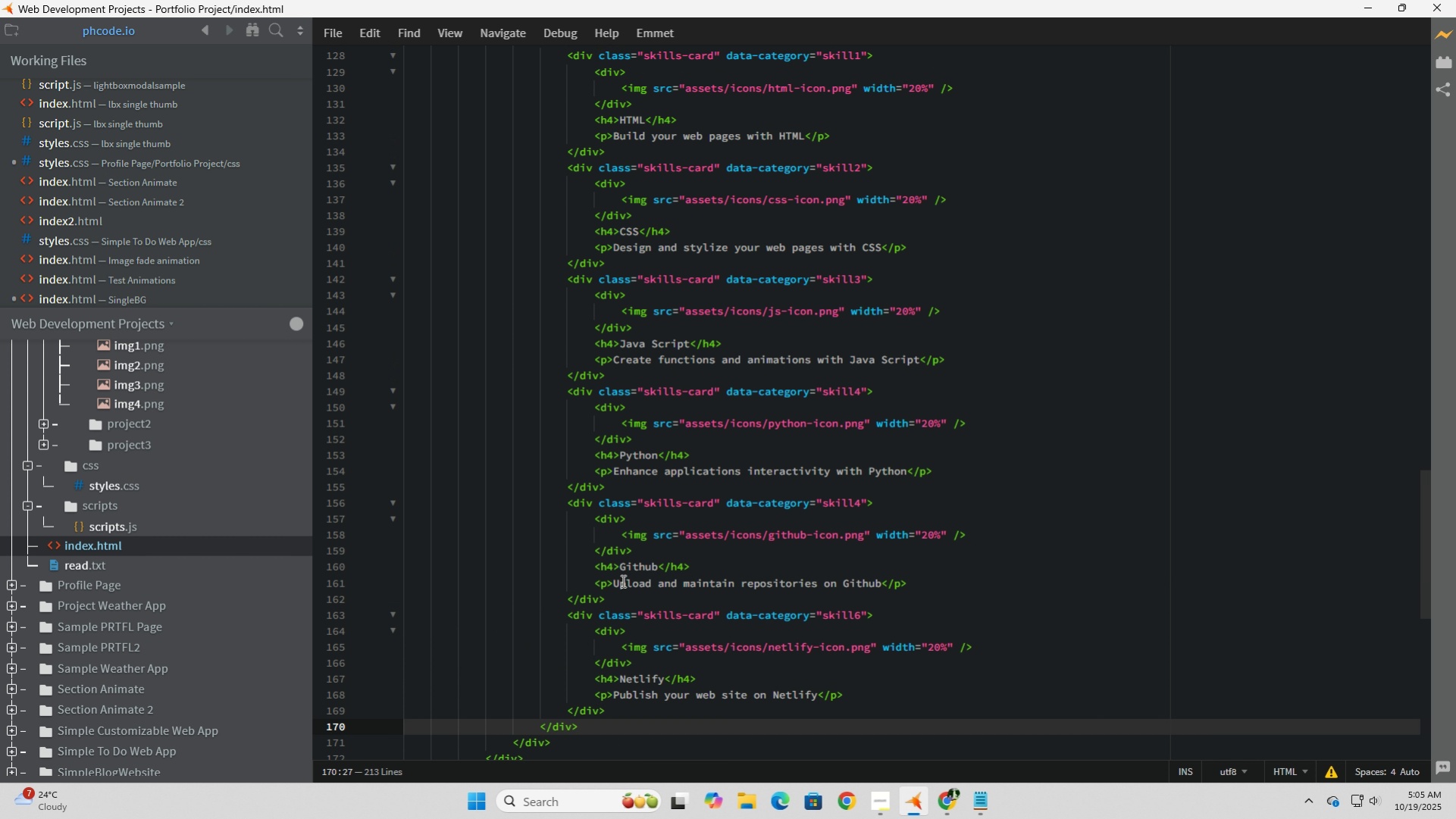 
scroll: coordinate [622, 580], scroll_direction: up, amount: 4.0
 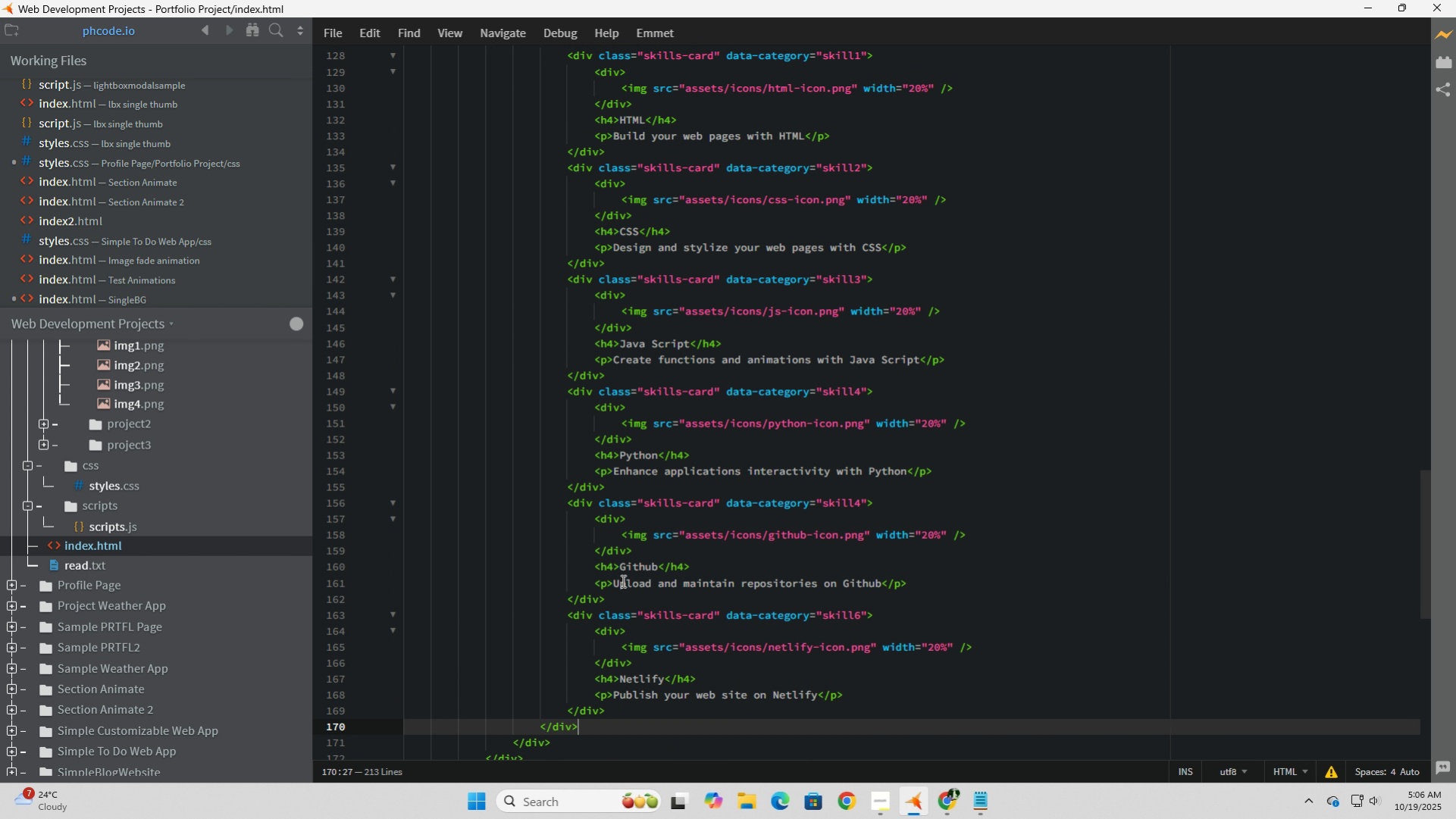 
scroll: coordinate [622, 580], scroll_direction: down, amount: 5.0
 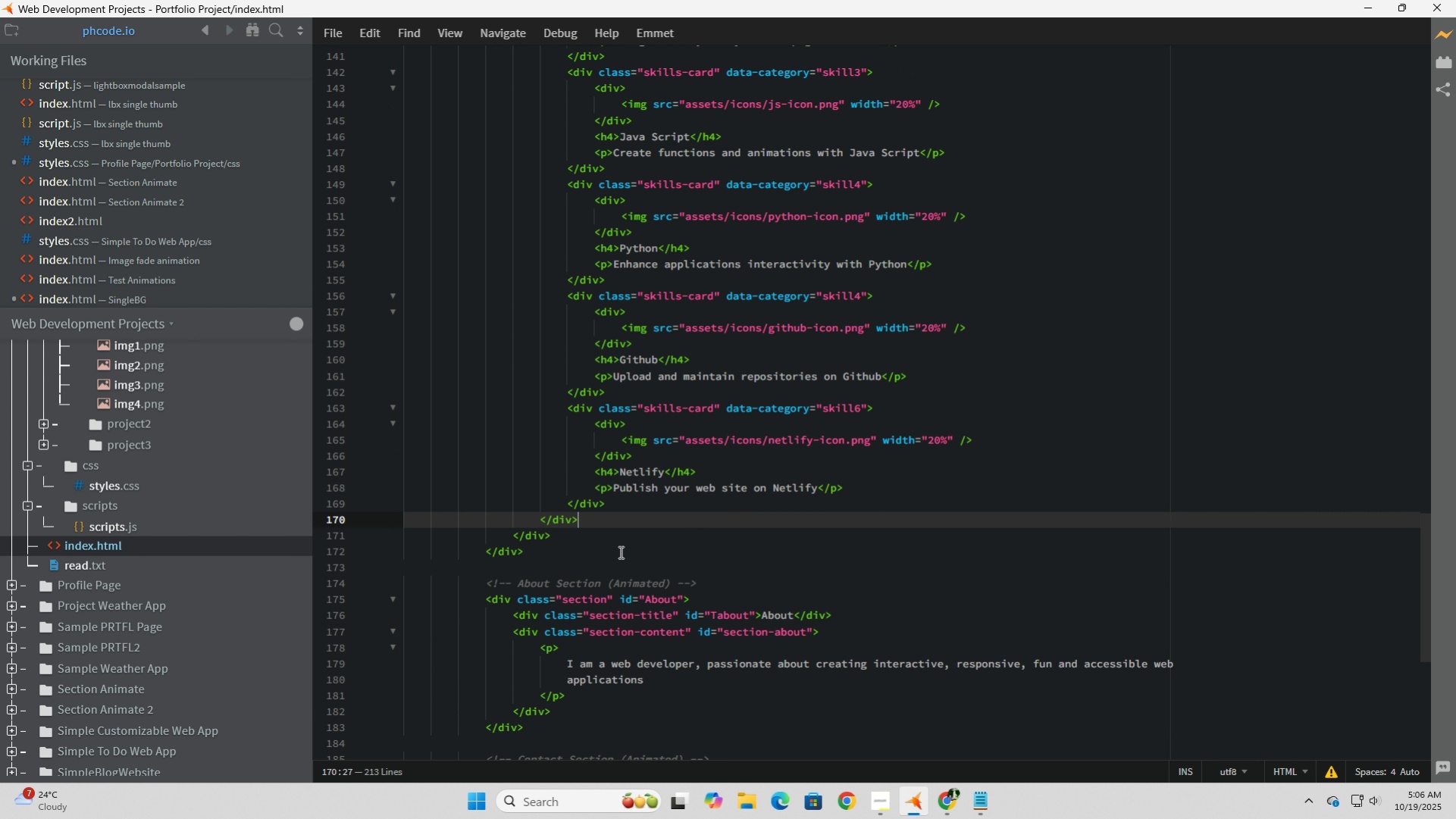 
scroll: coordinate [619, 552], scroll_direction: up, amount: 15.0
 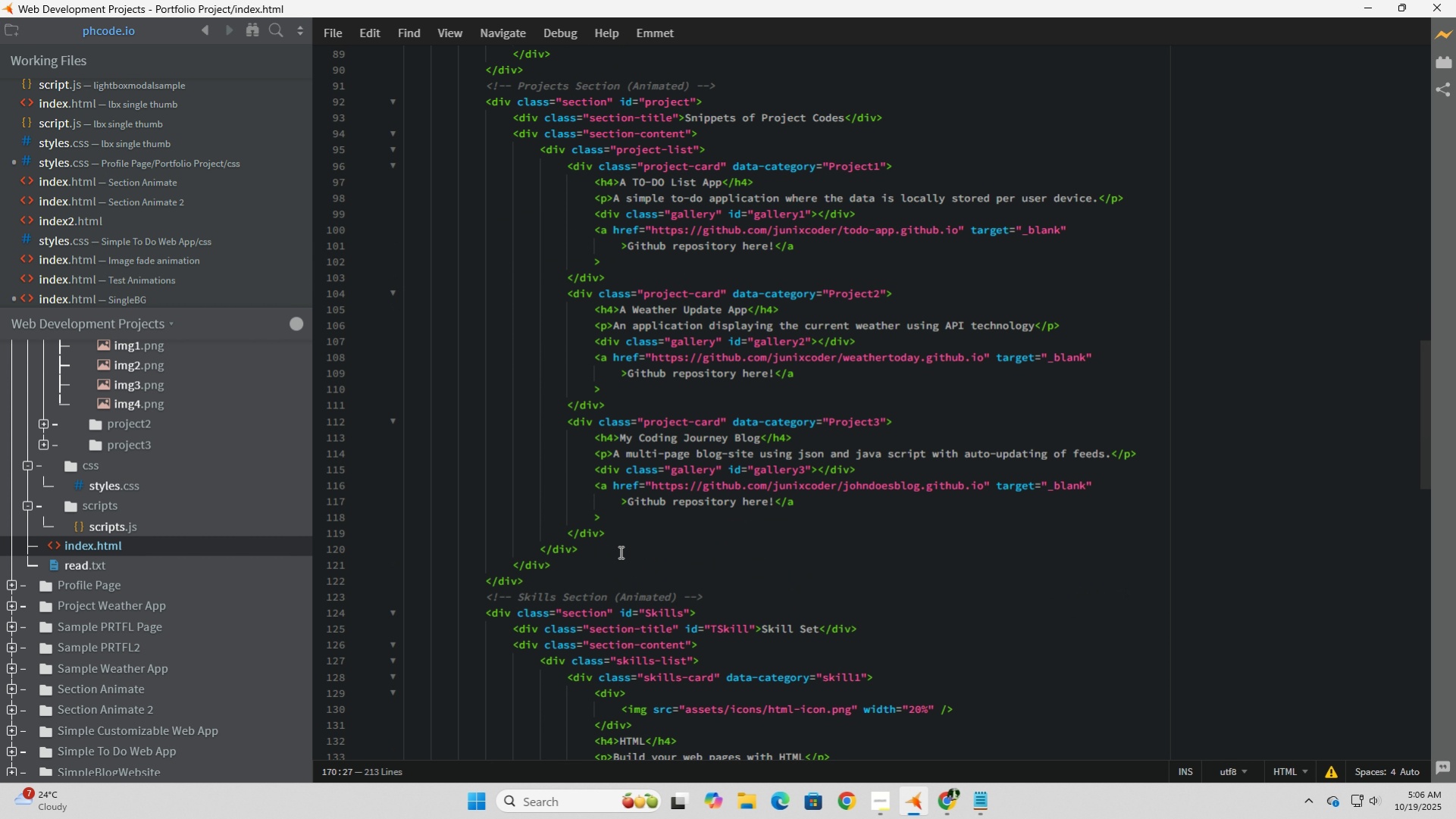 
scroll: coordinate [619, 552], scroll_direction: down, amount: 16.0
 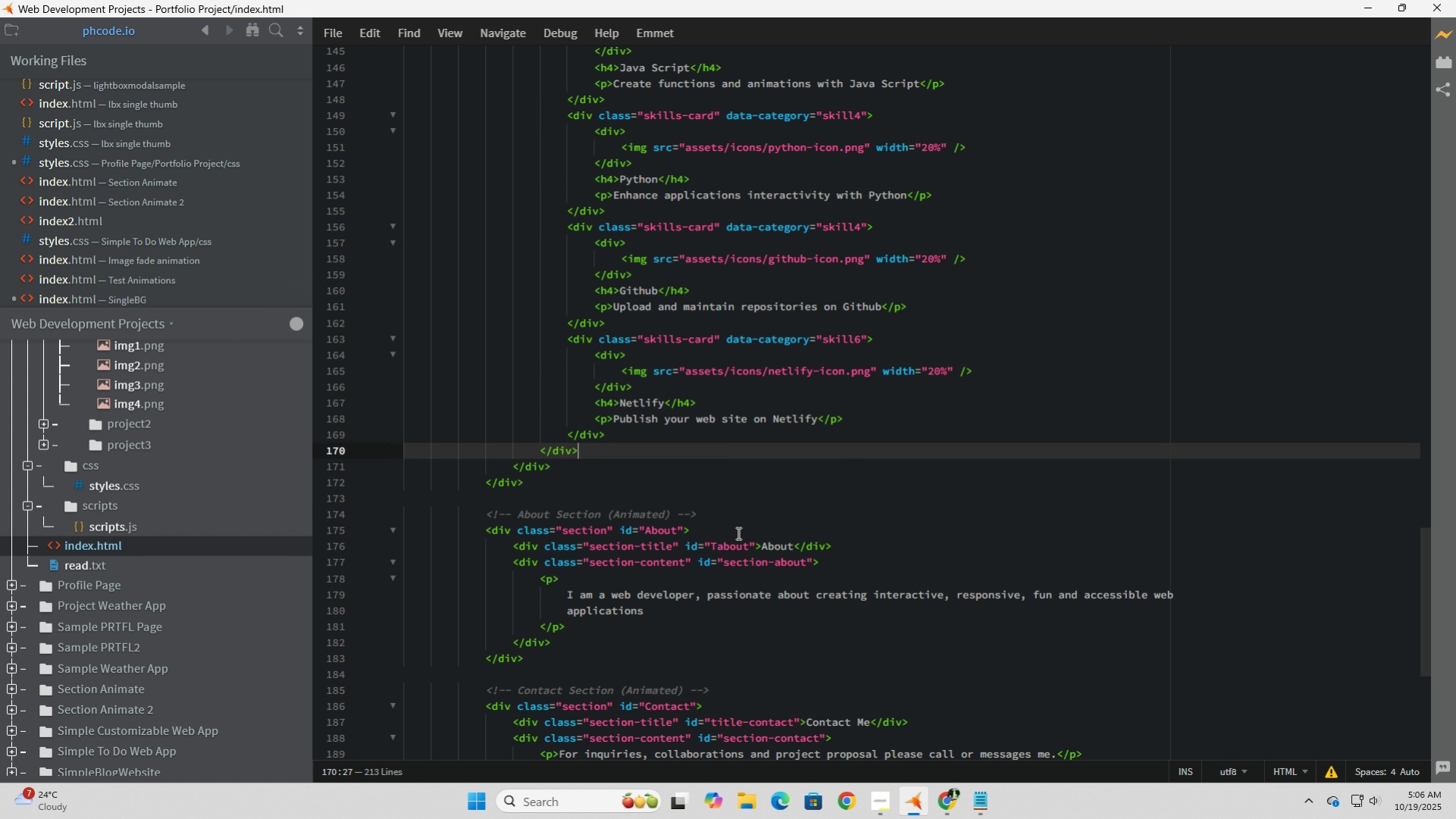 
left_click([944, 804])
 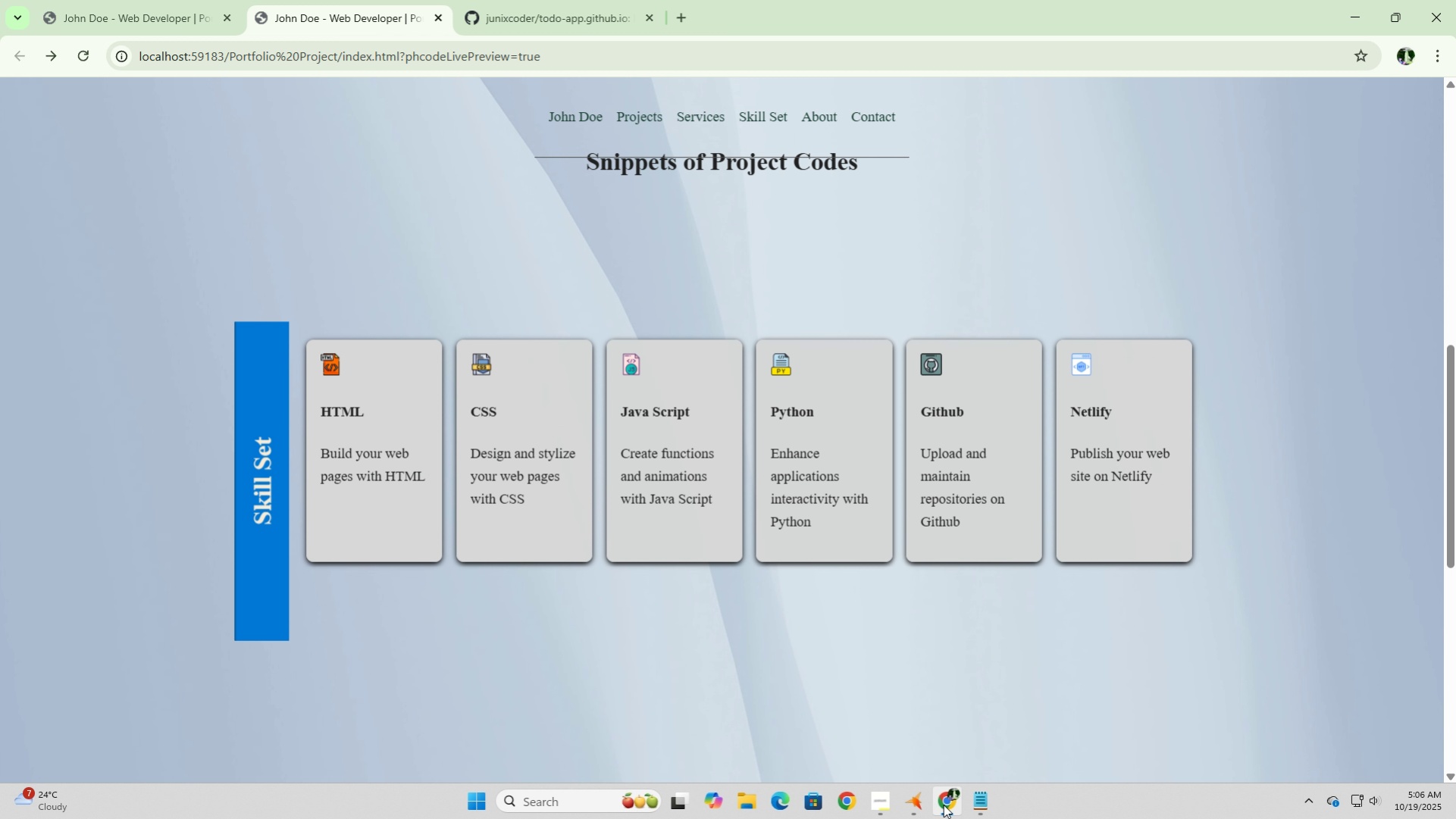 
wait(15.87)
 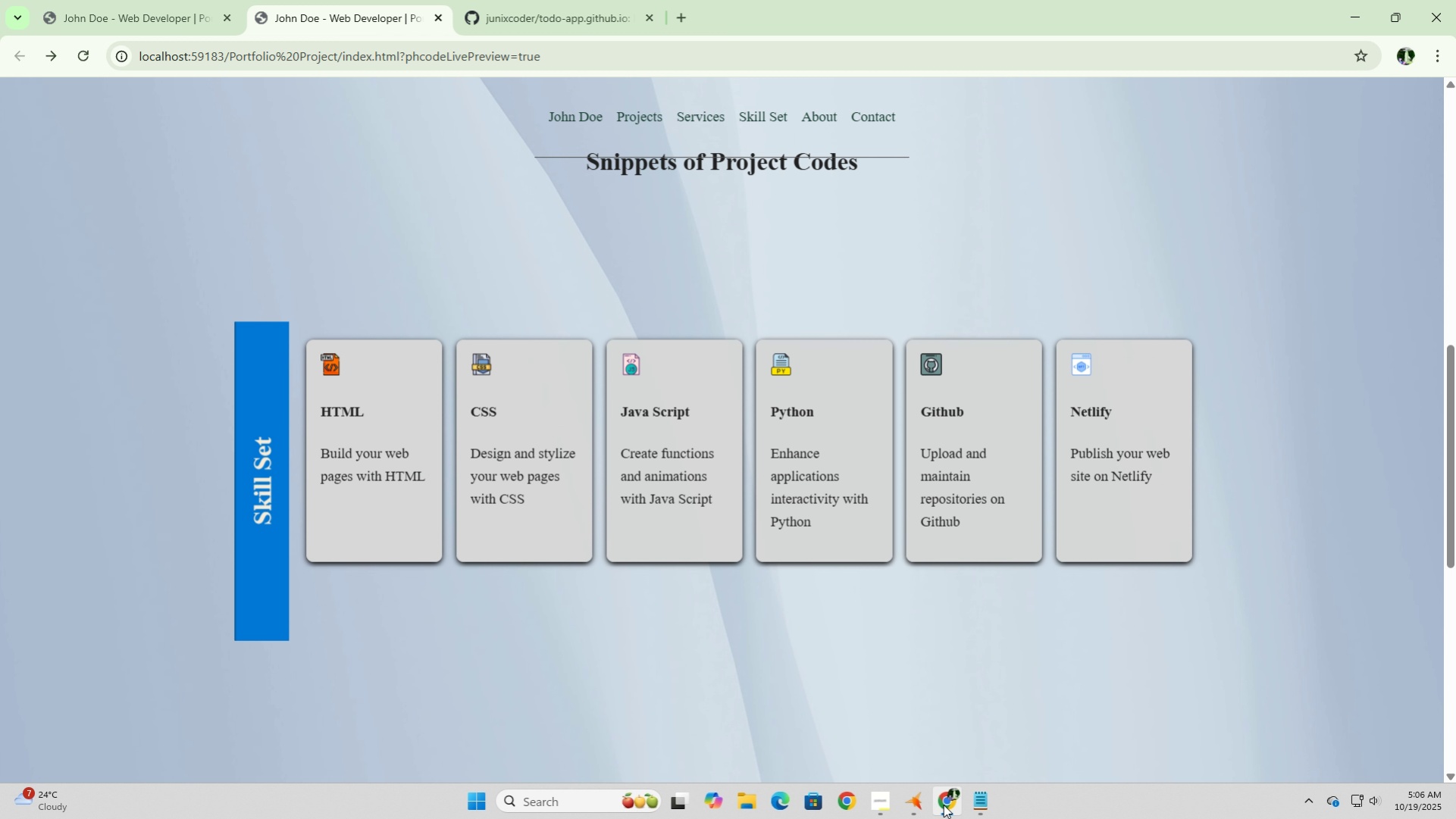 
left_click([916, 800])
 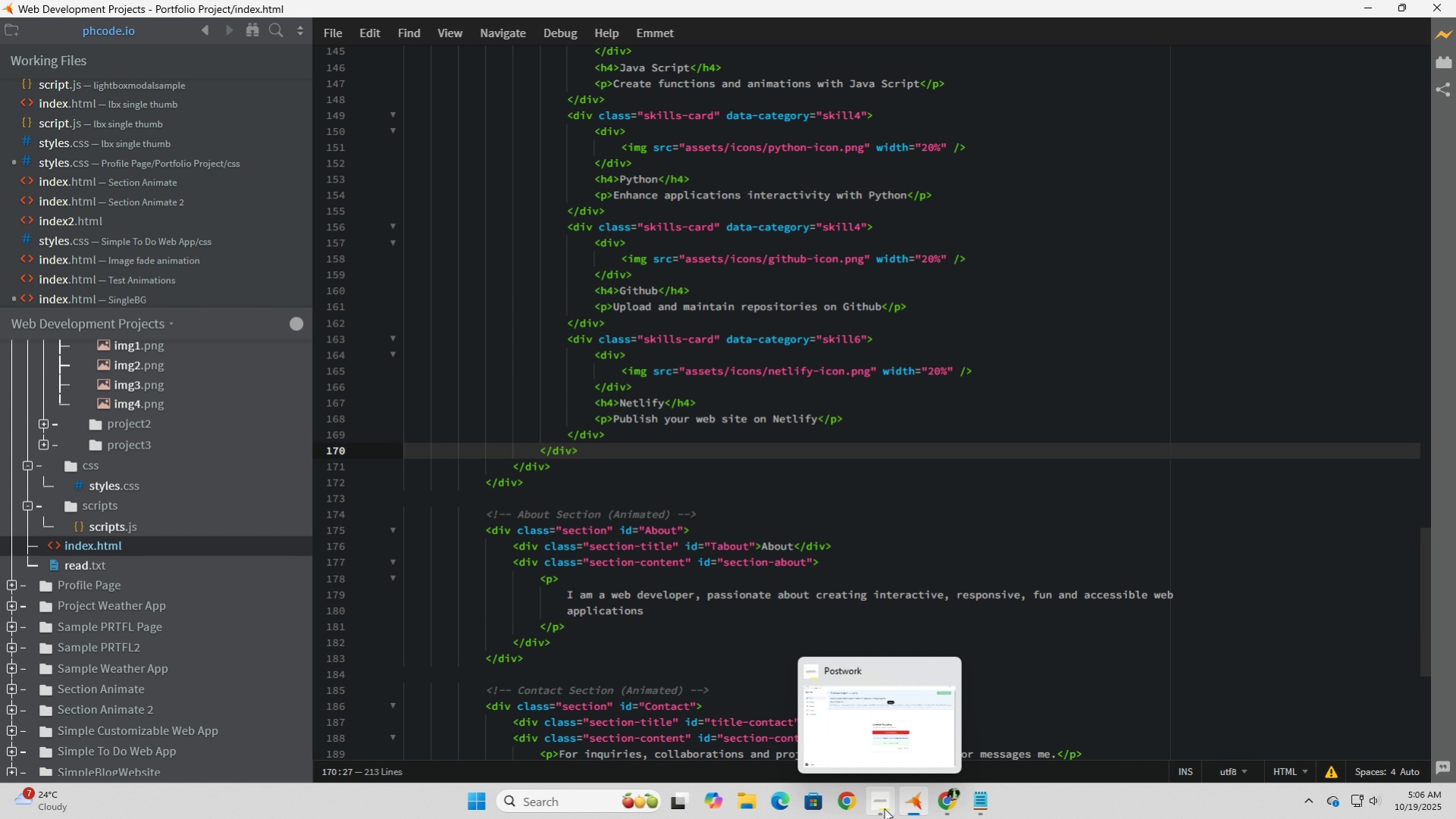 
left_click([884, 808])